 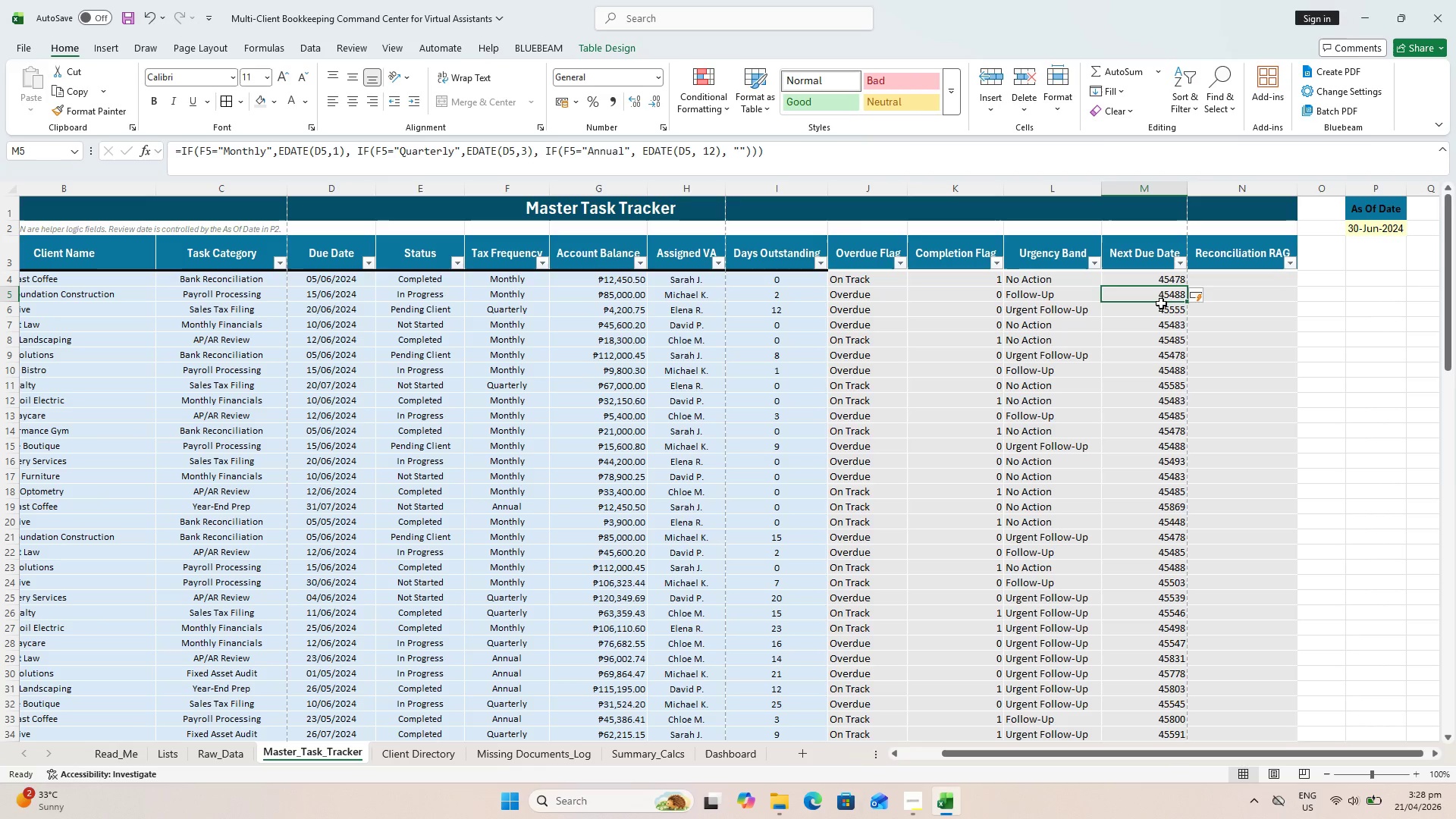 
left_click([1153, 272])
 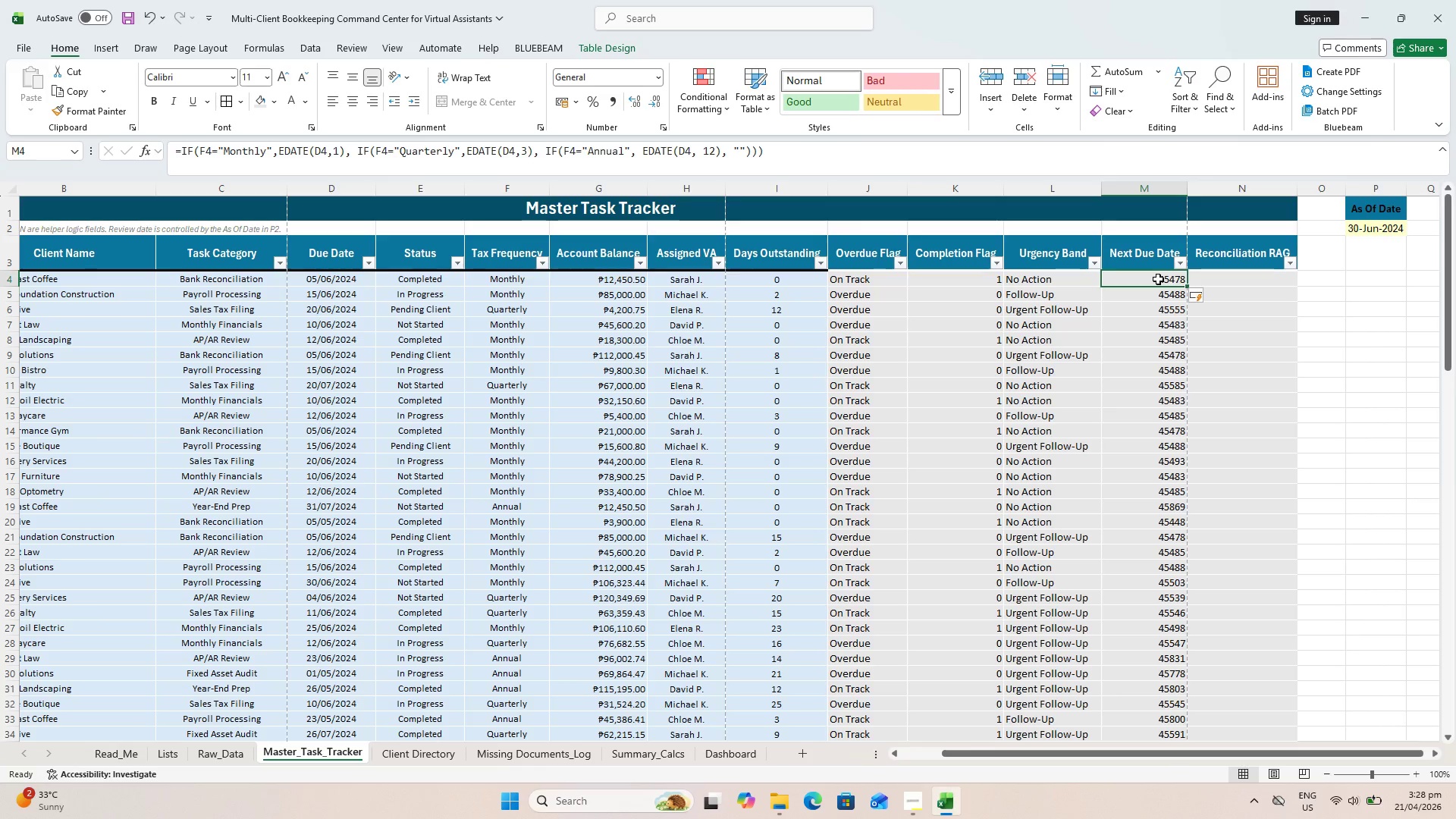 
triple_click([1158, 279])
 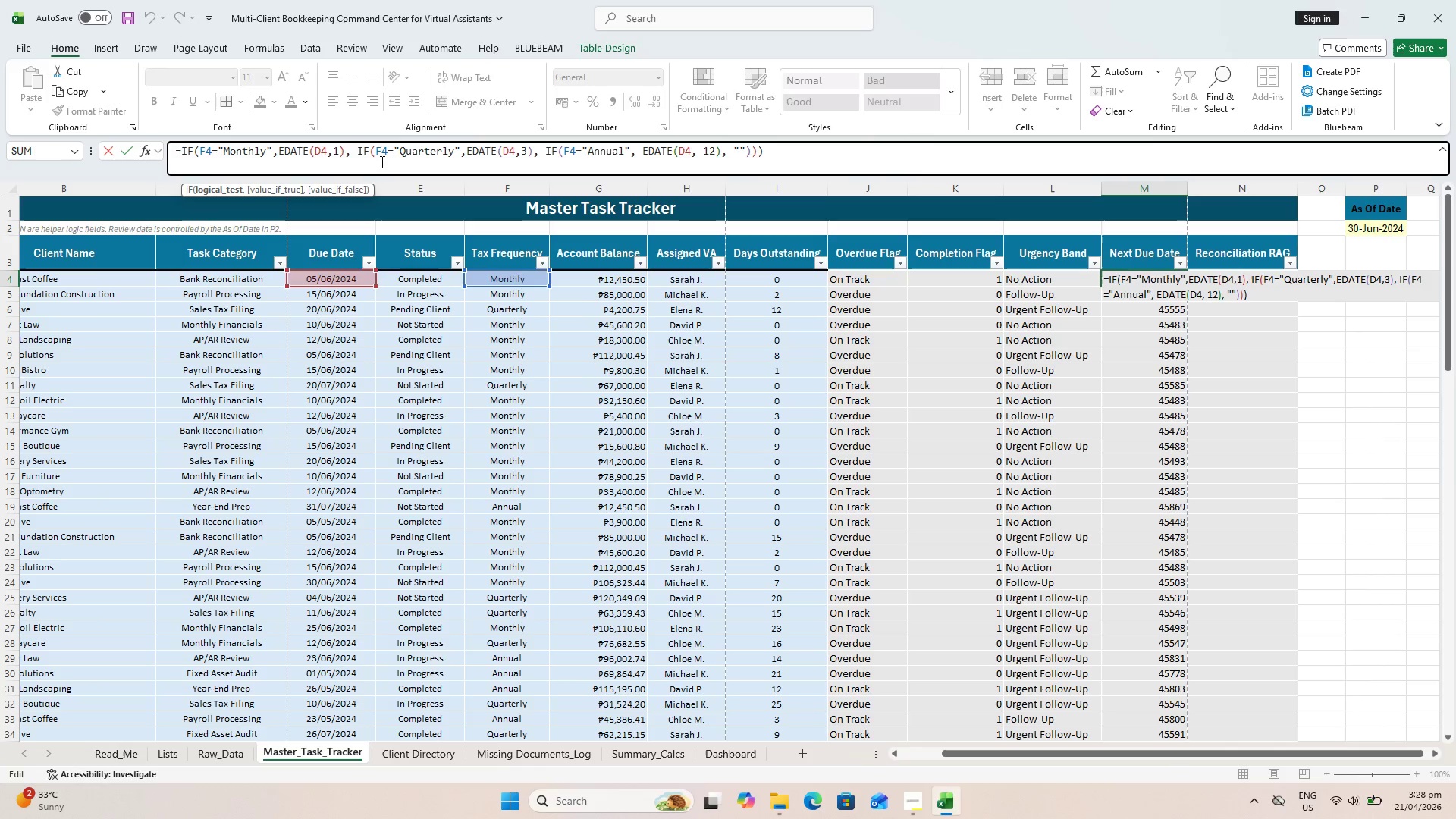 
wait(12.19)
 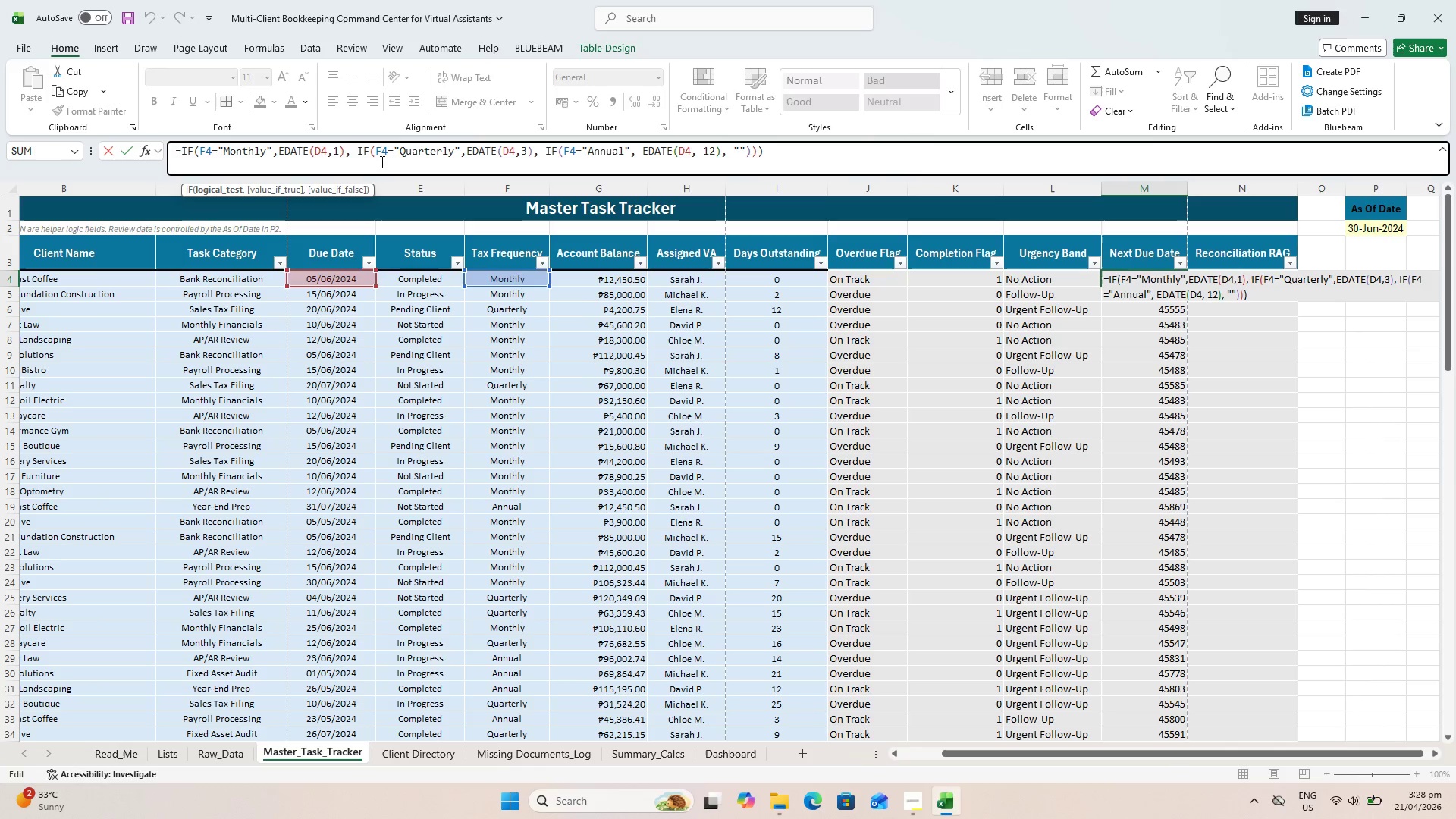 
mouse_move([488, 160])
 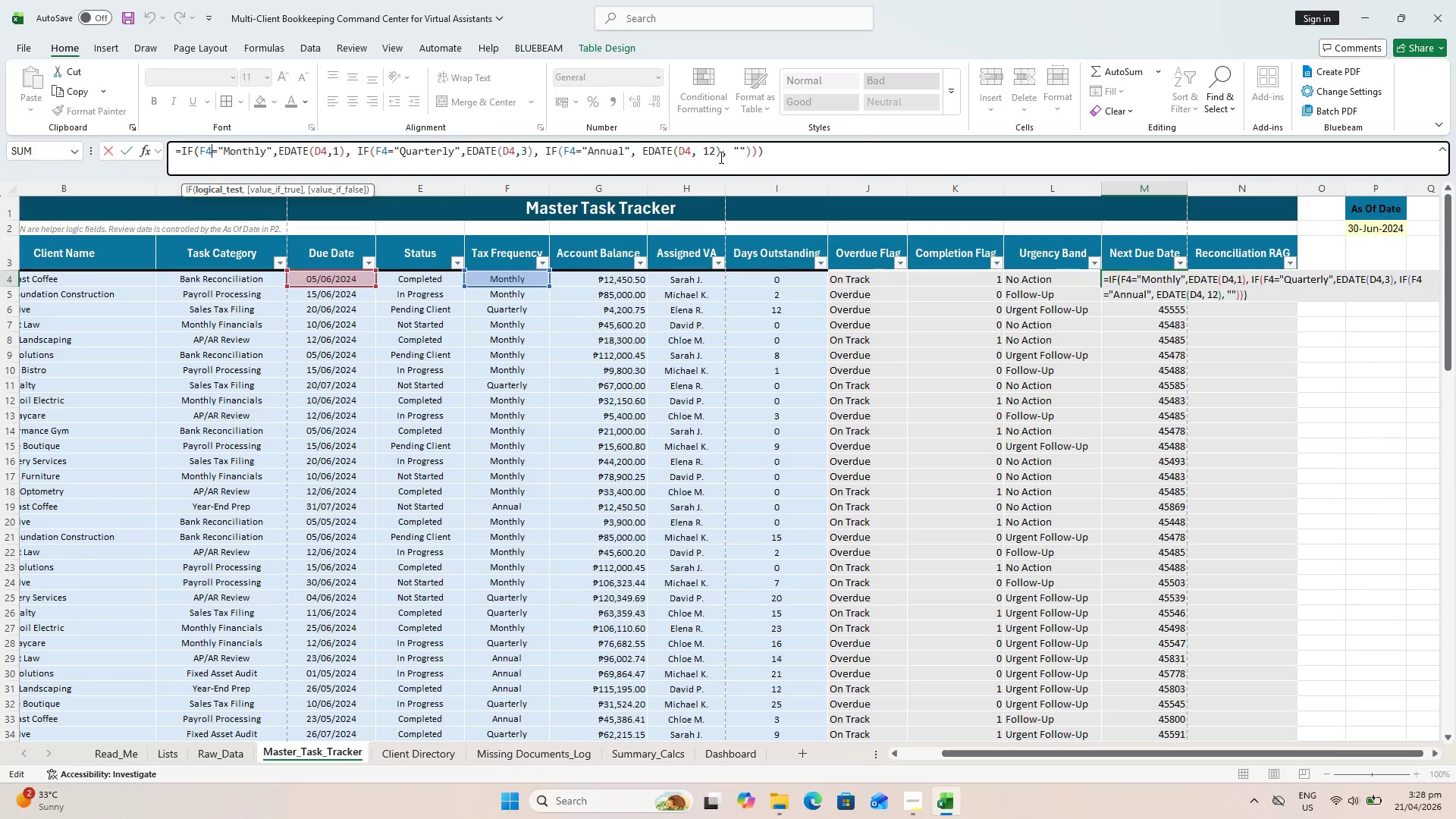 
wait(7.49)
 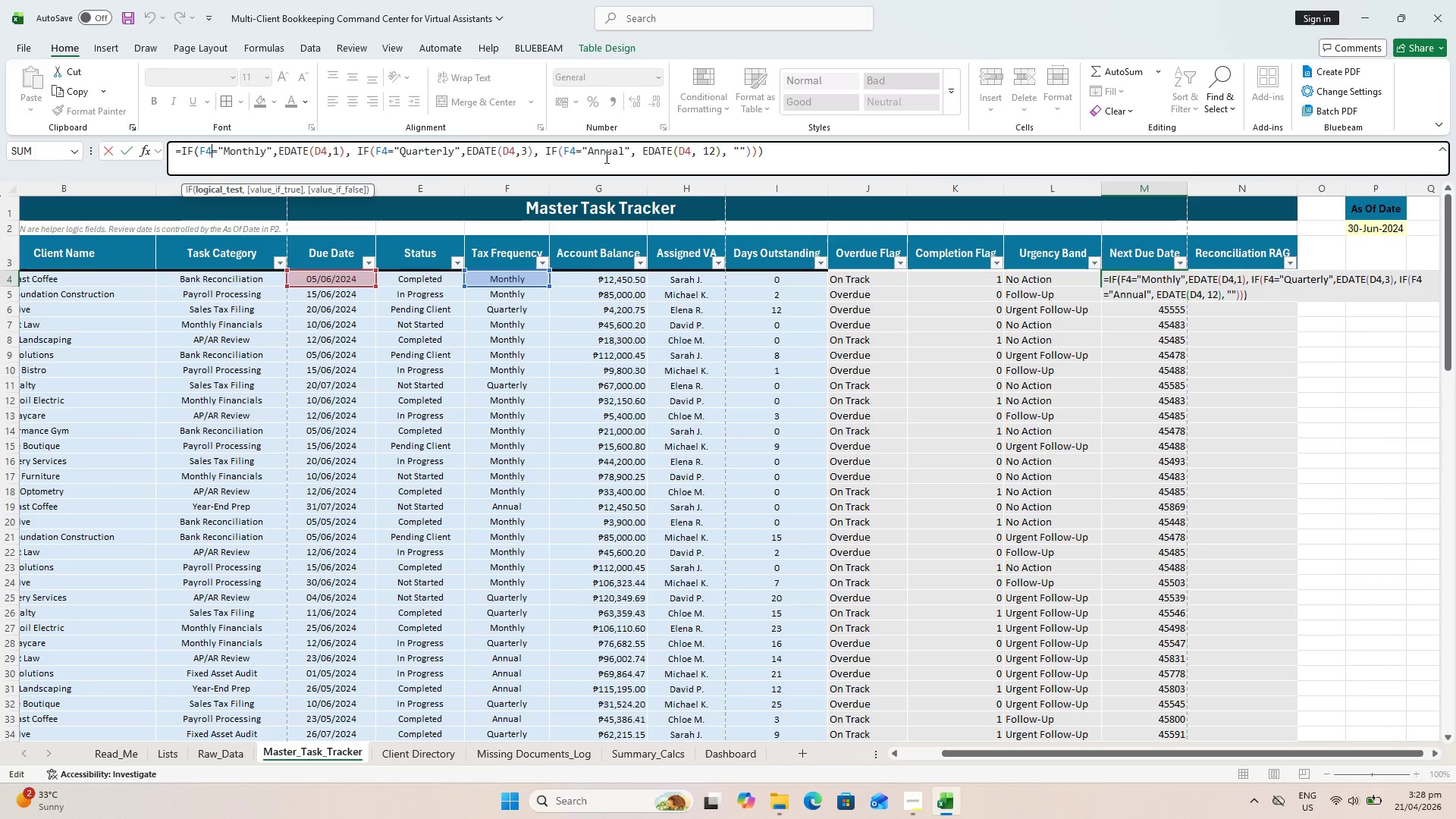 
key(Enter)
 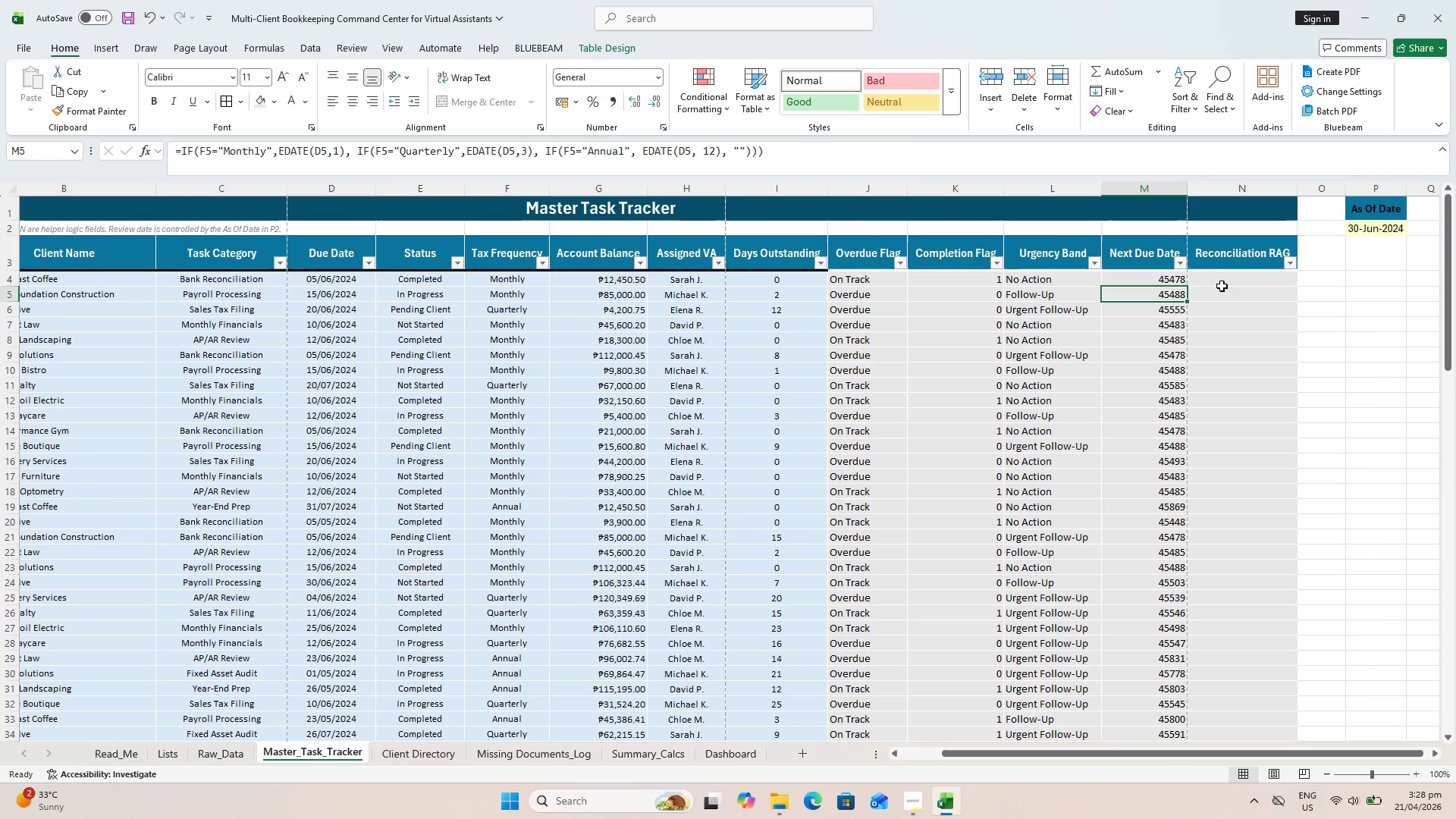 
left_click([1169, 279])
 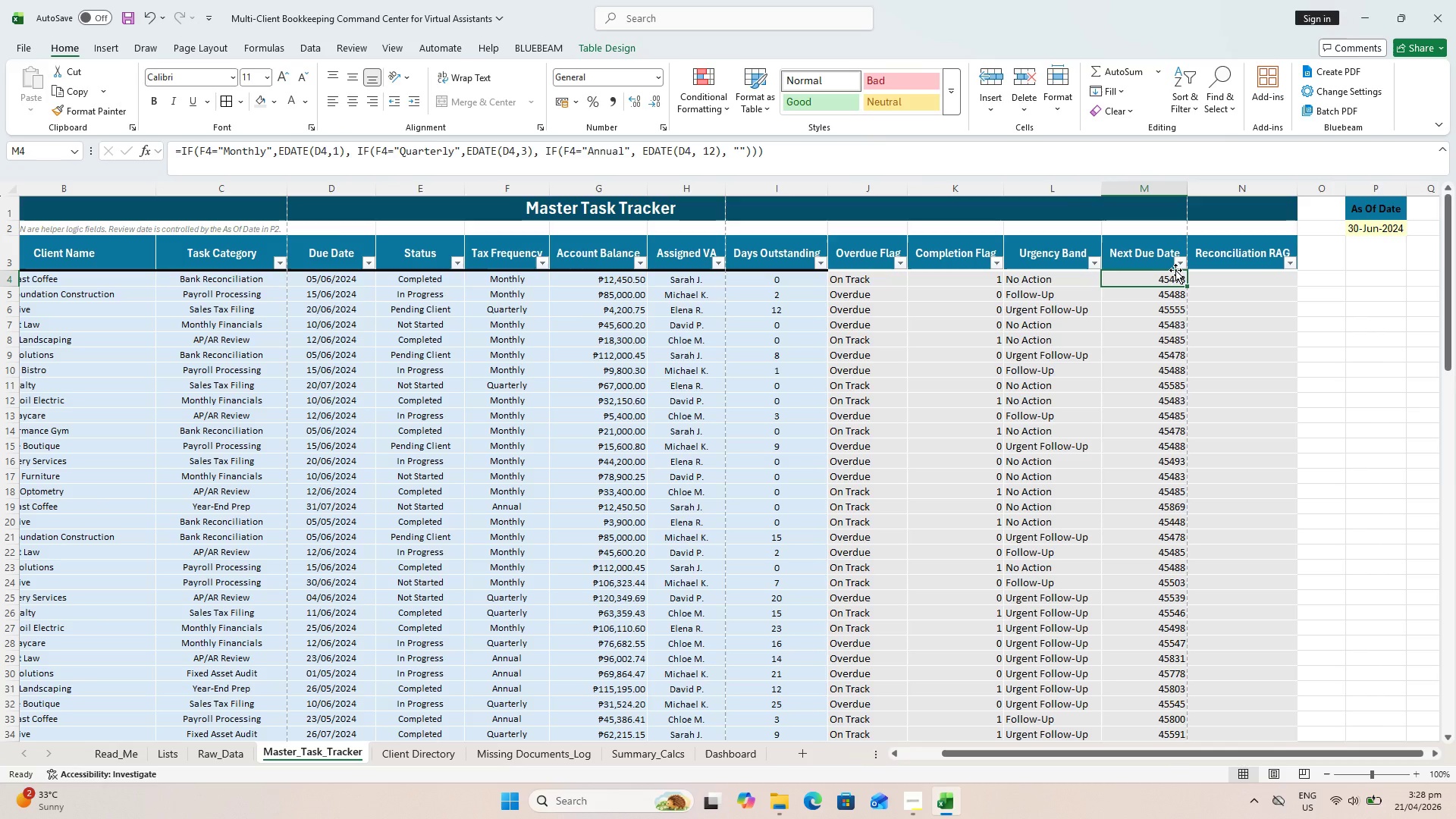 
hold_key(key=ShiftLeft, duration=0.56)
 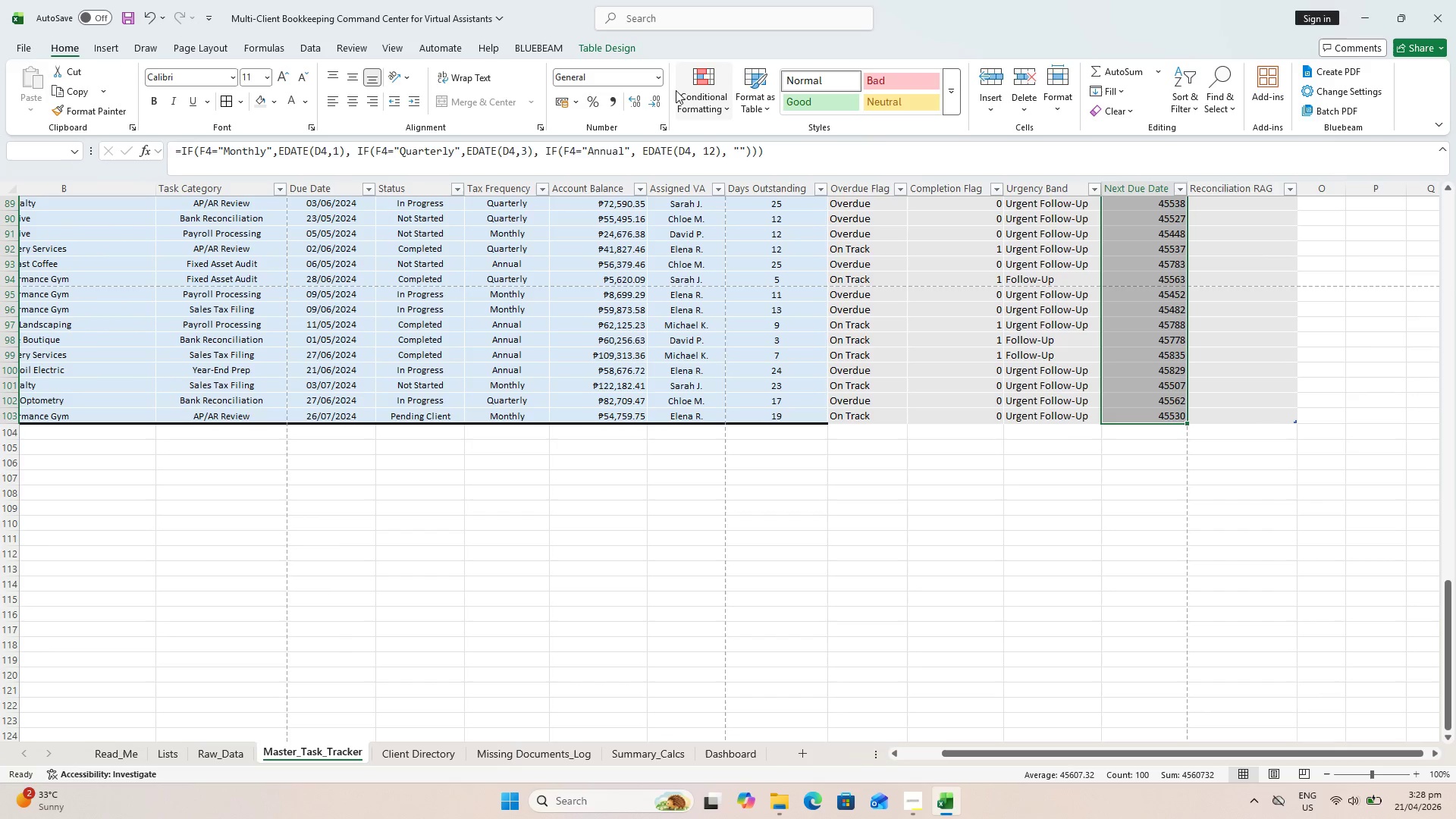 
scroll: coordinate [1181, 414], scroll_direction: down, amount: 30.0
 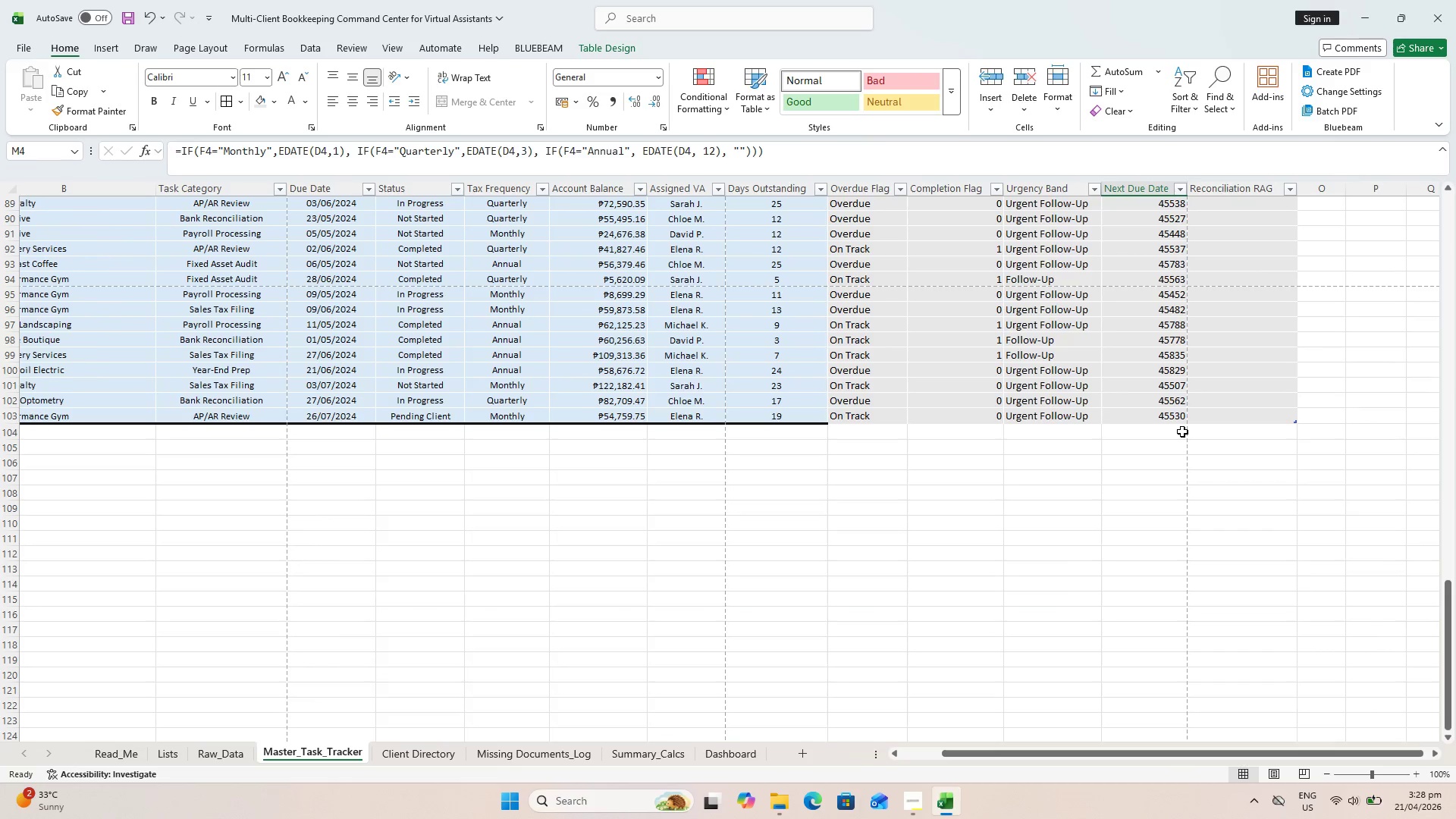 
left_click([1177, 414])
 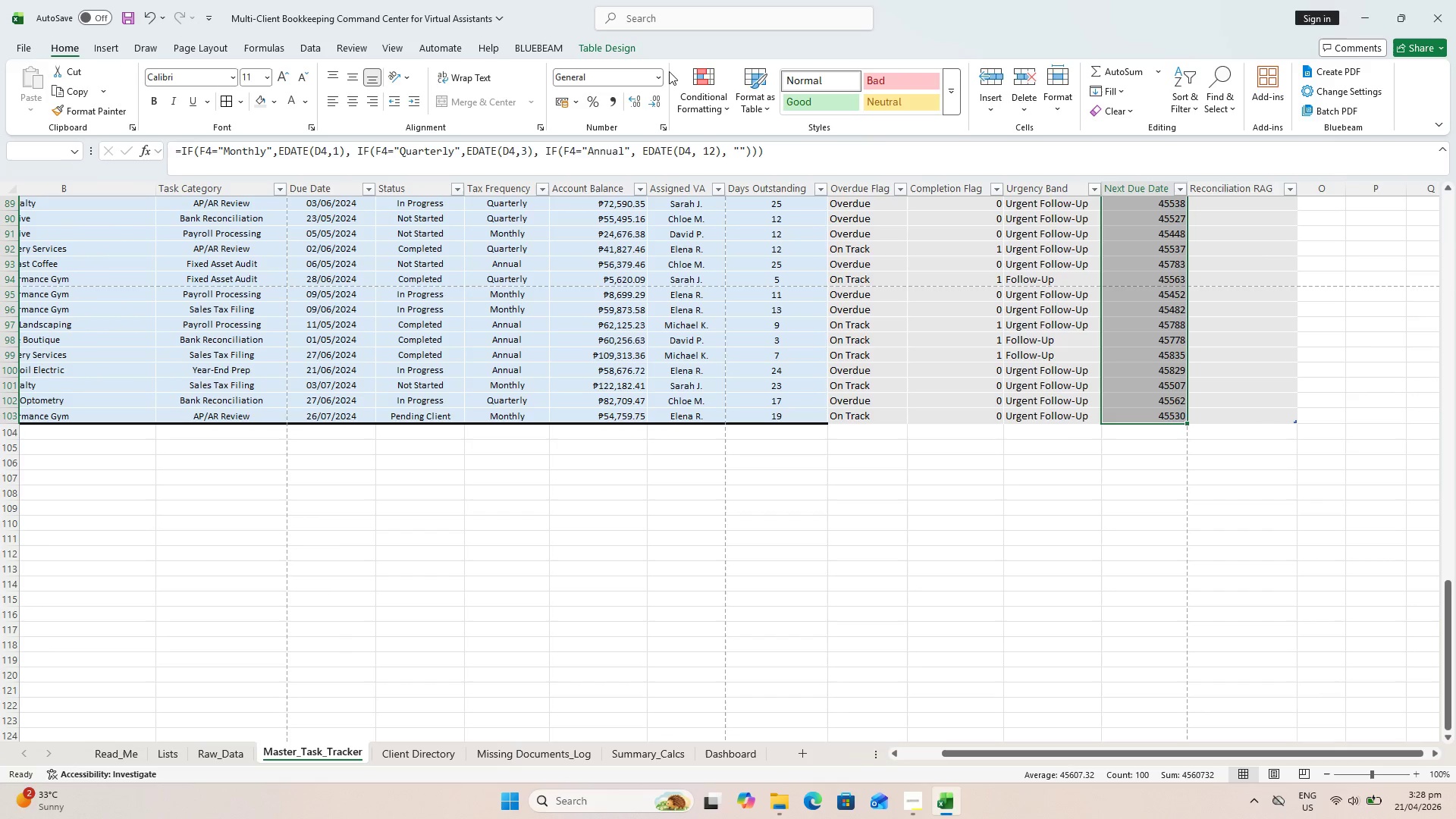 
left_click([661, 73])
 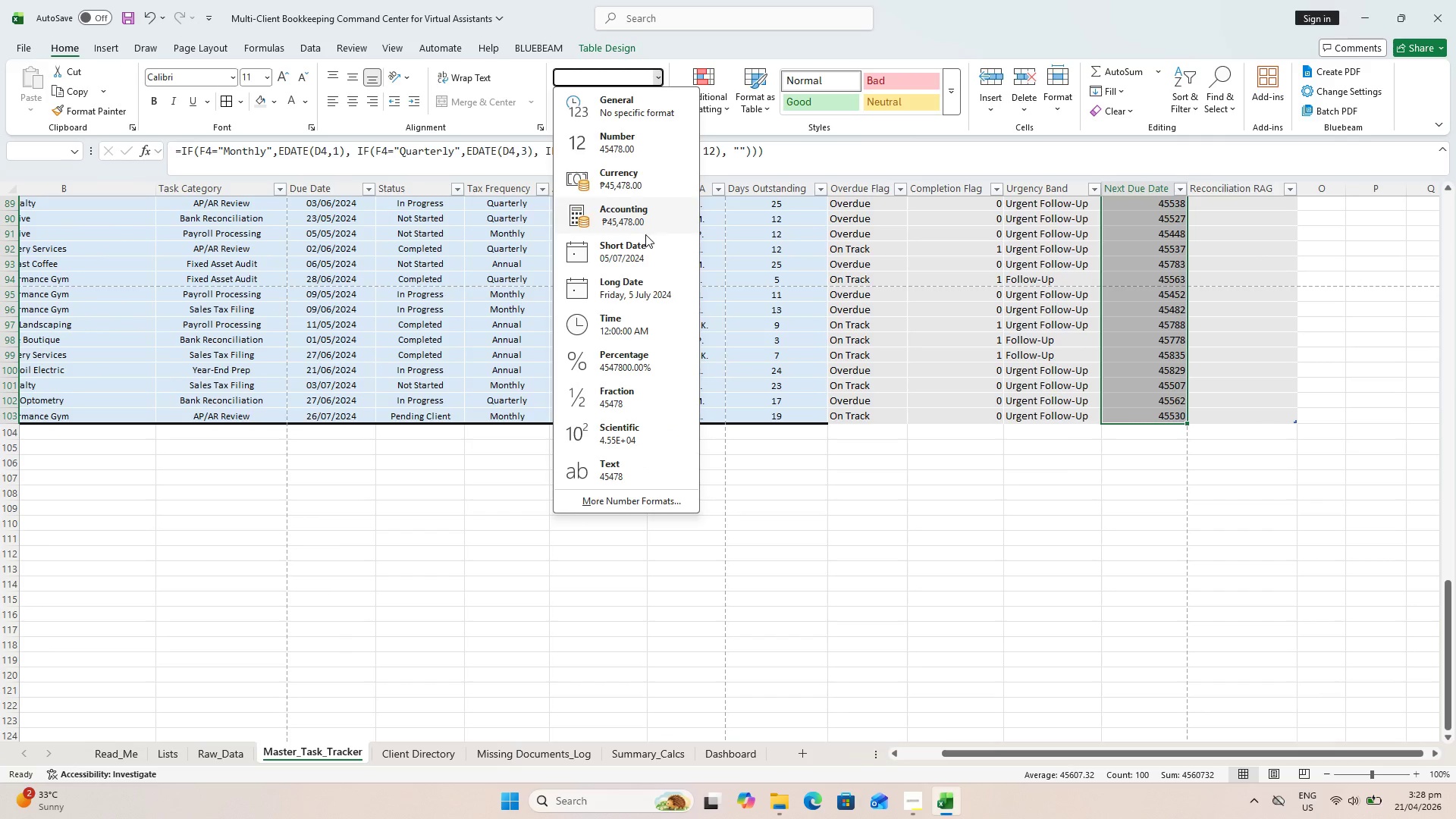 
left_click([643, 257])
 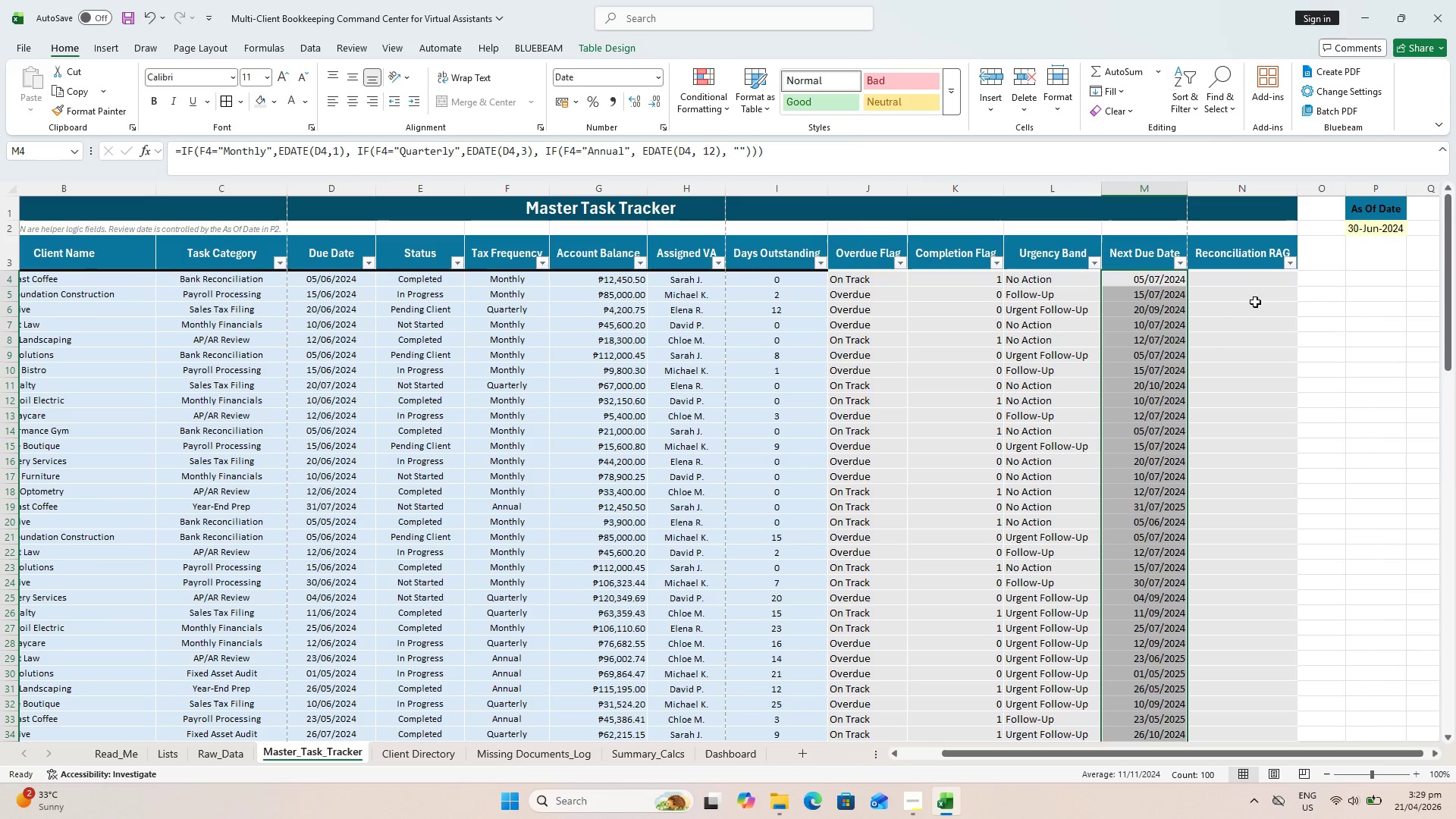 
wait(6.53)
 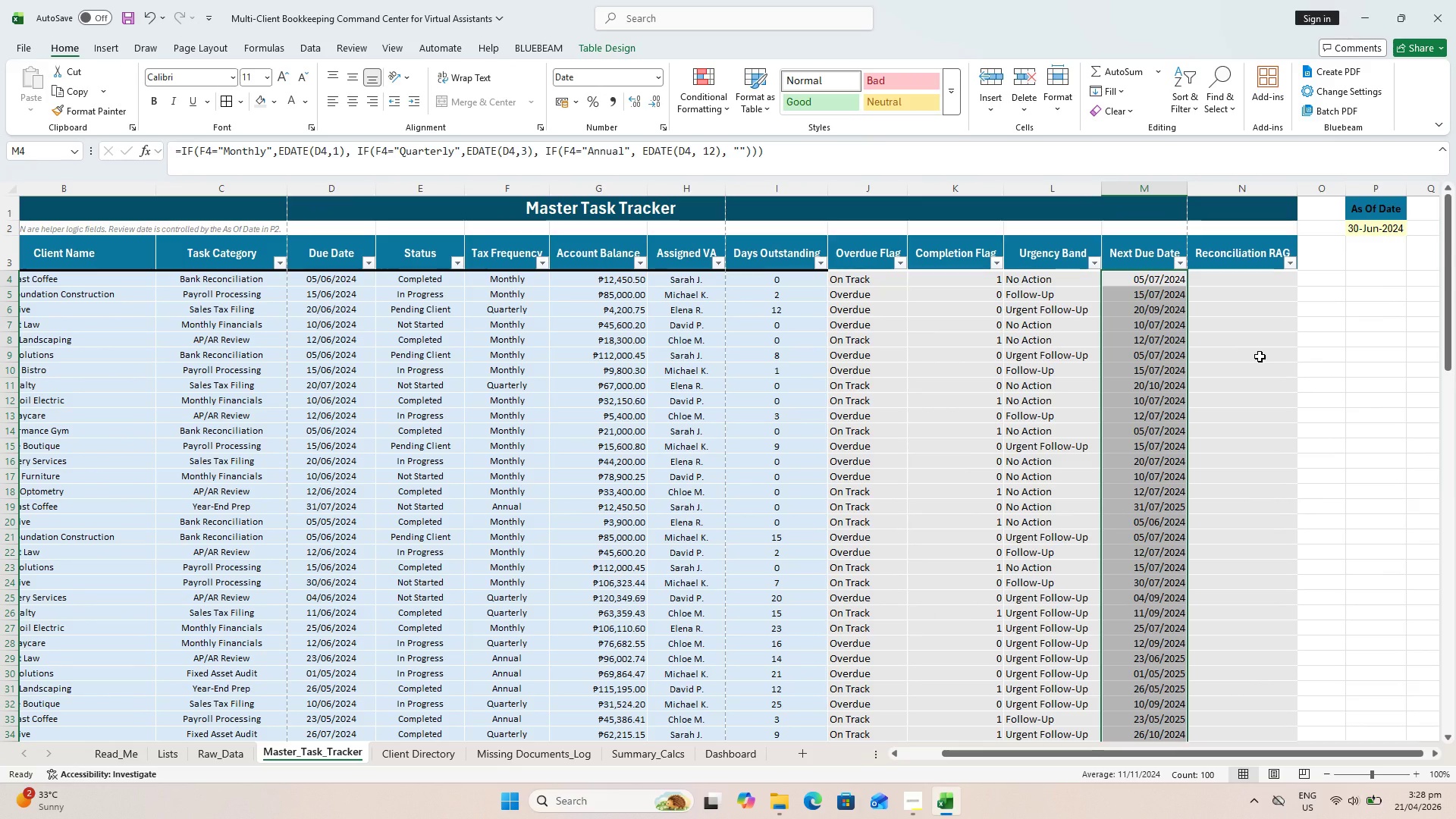 
left_click([1242, 277])
 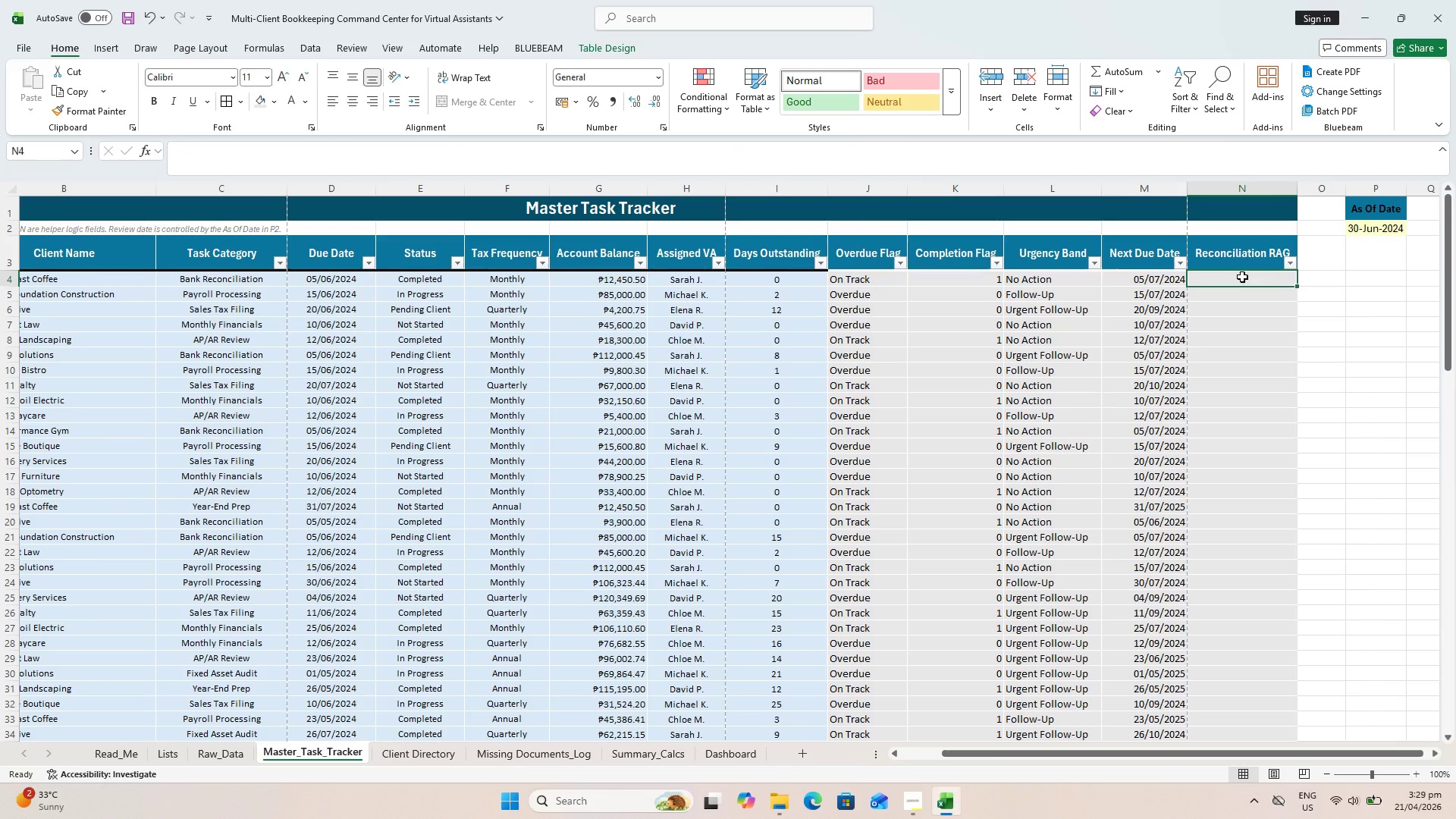 
key(Control+S)
 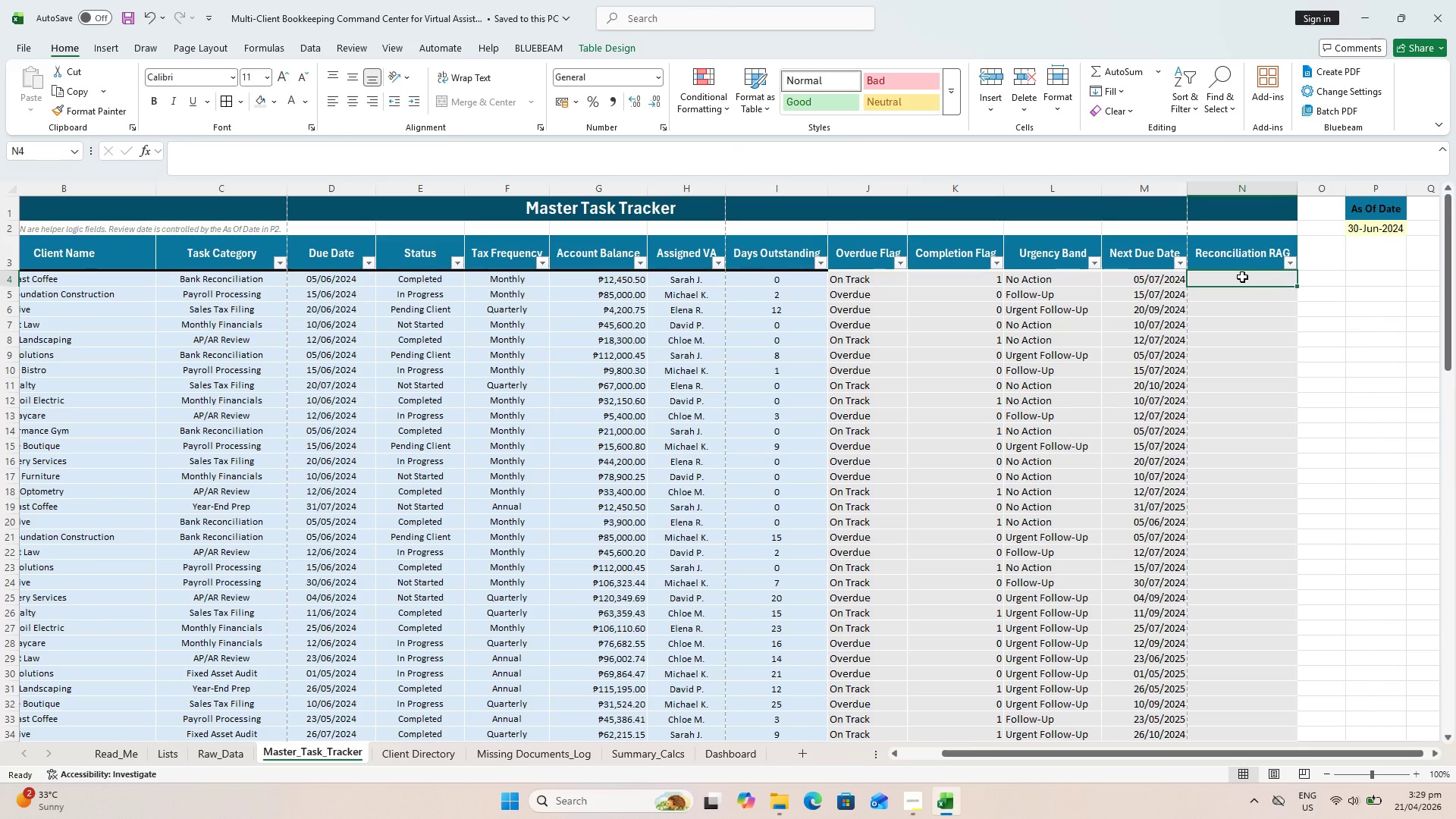 
key(Alt+AltLeft)
 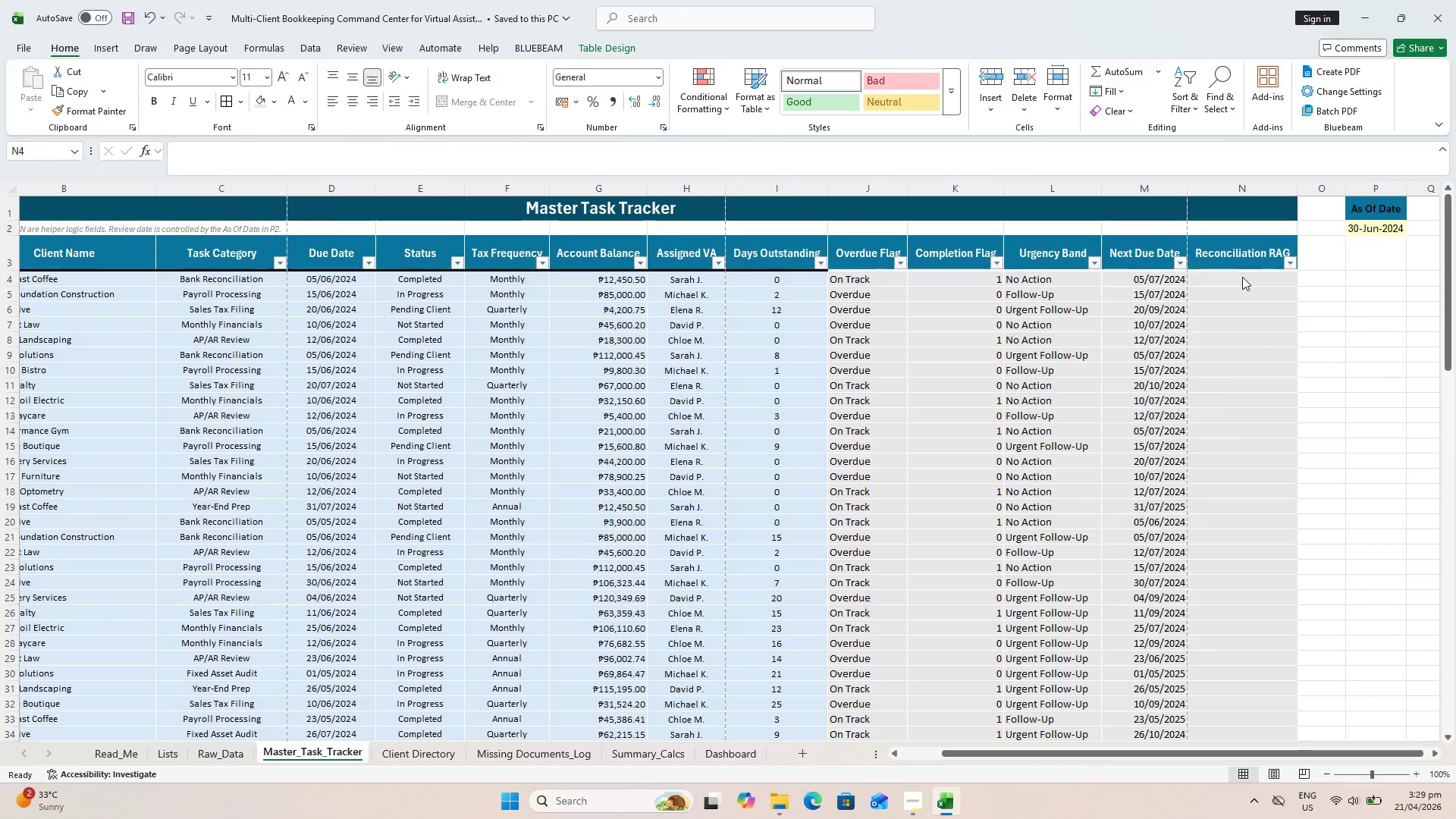 
key(Alt+Tab)